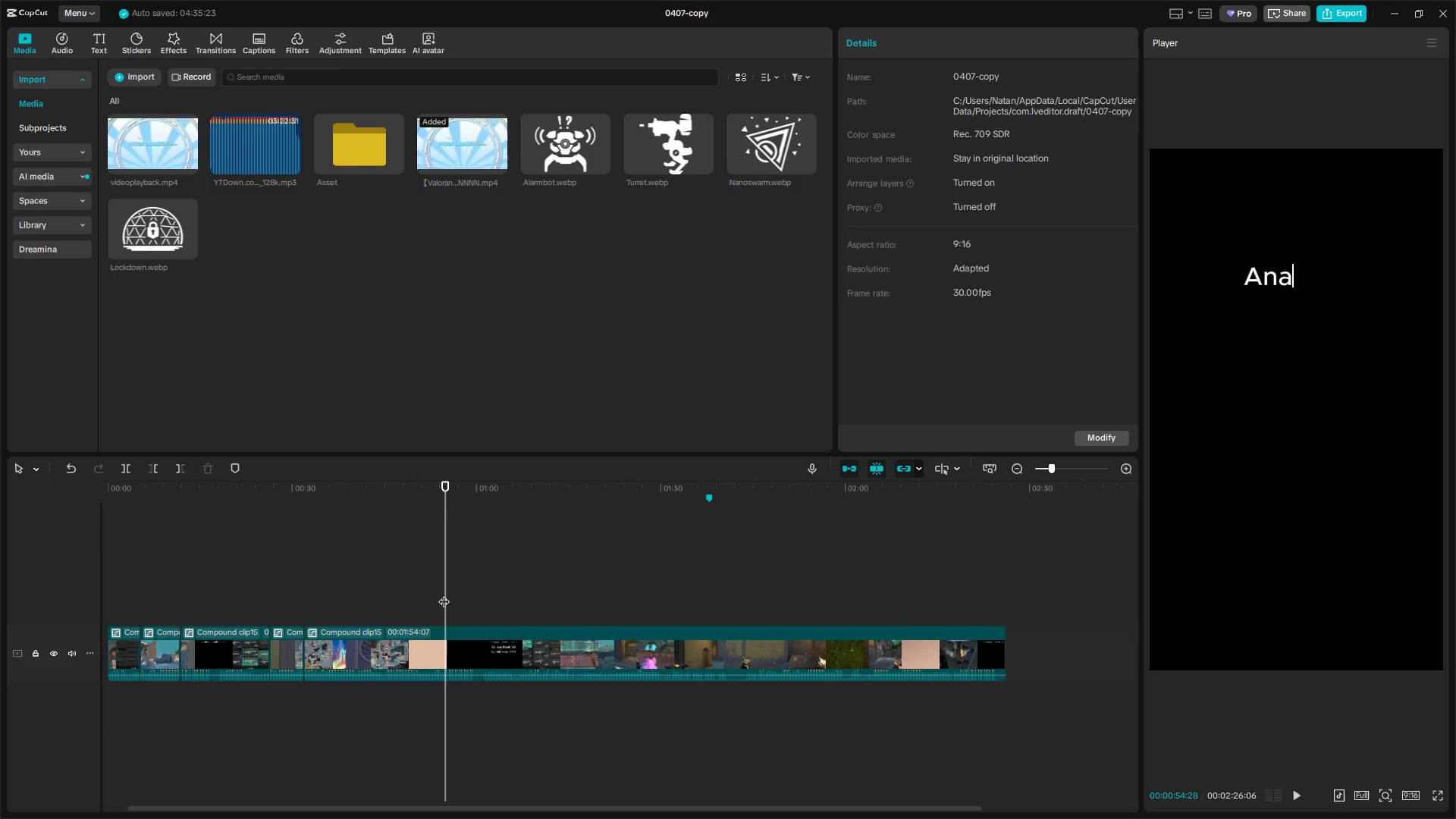 
key(ArrowLeft)
 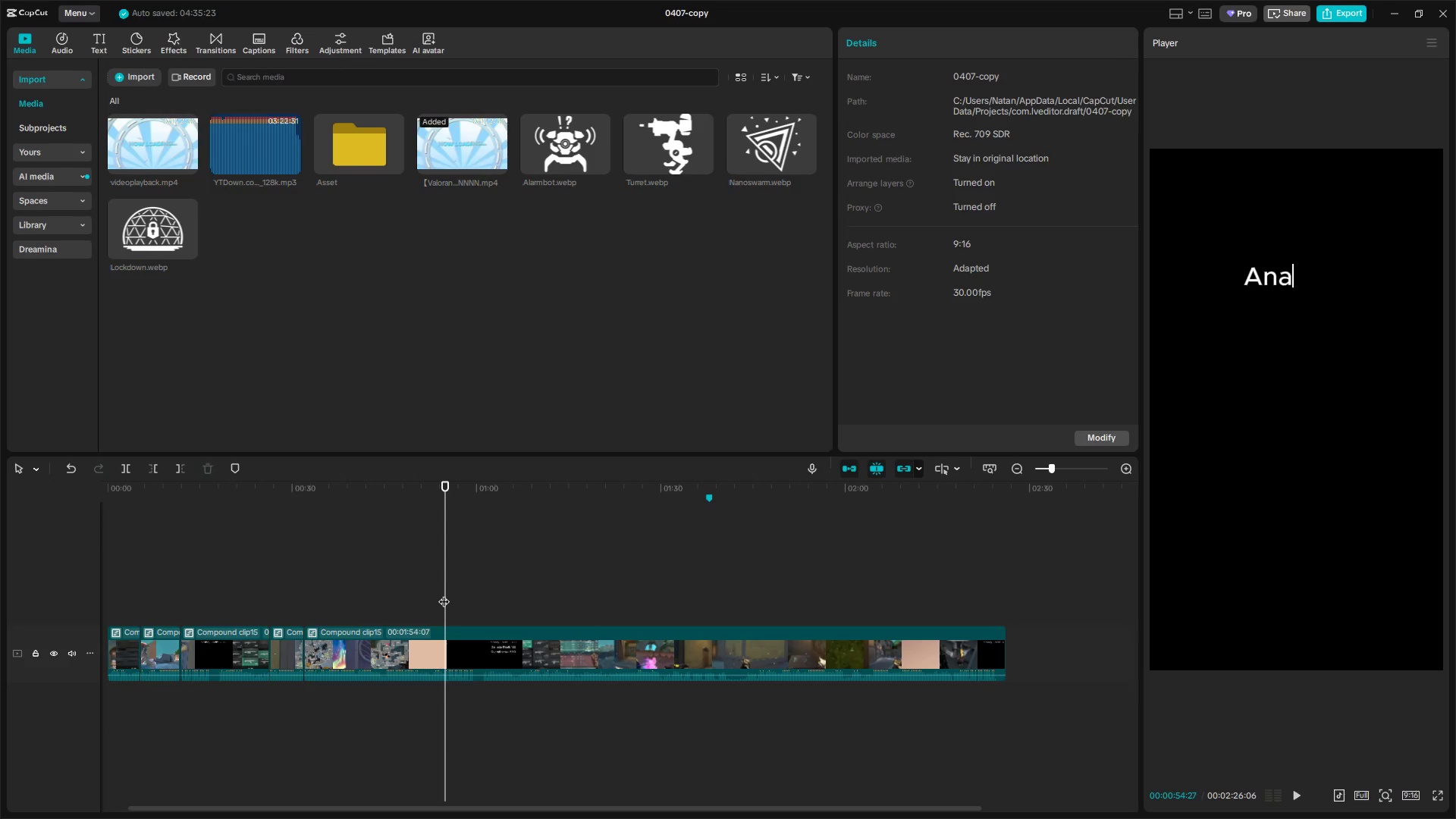 
key(ArrowLeft)
 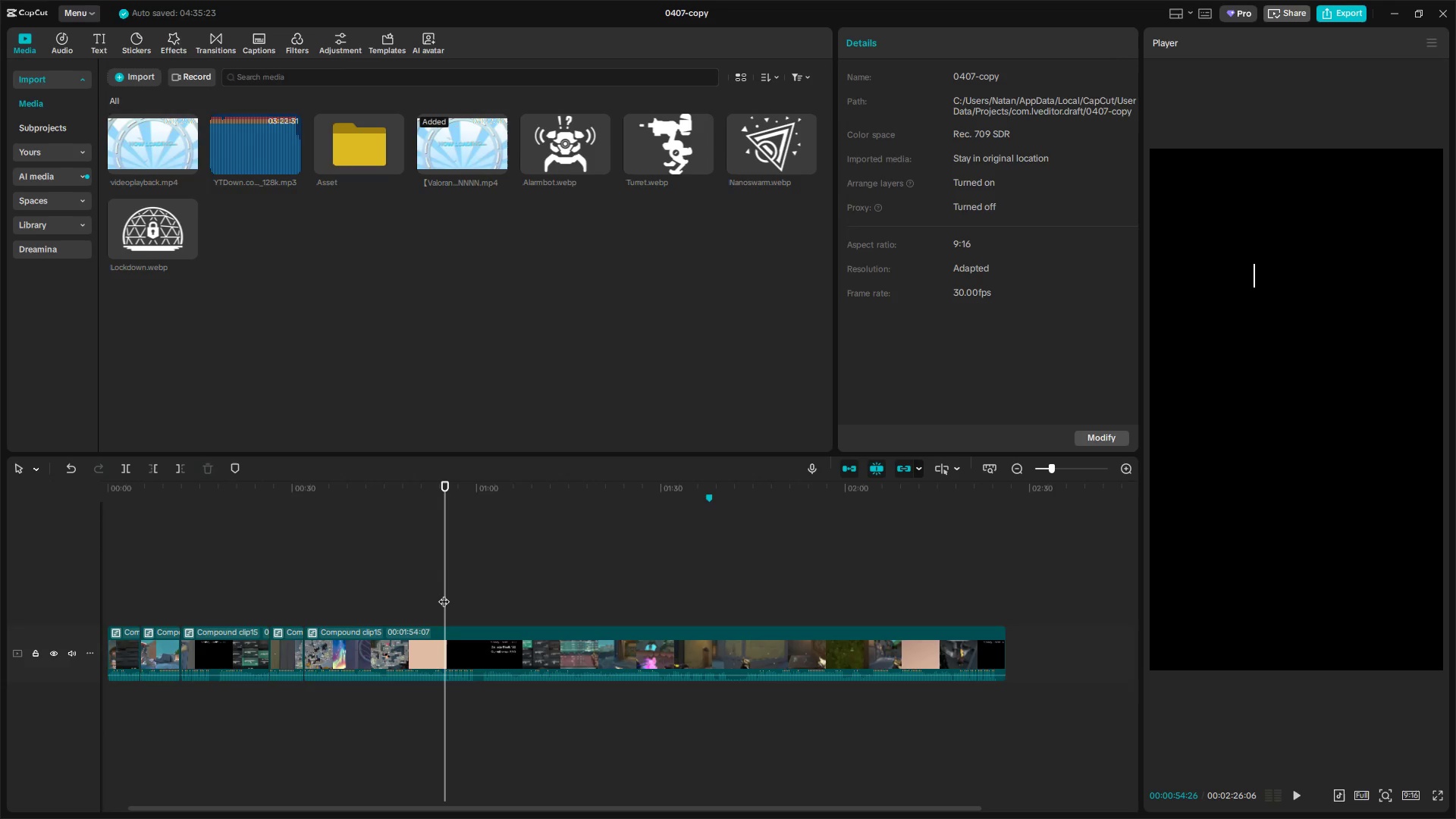 
key(ArrowLeft)
 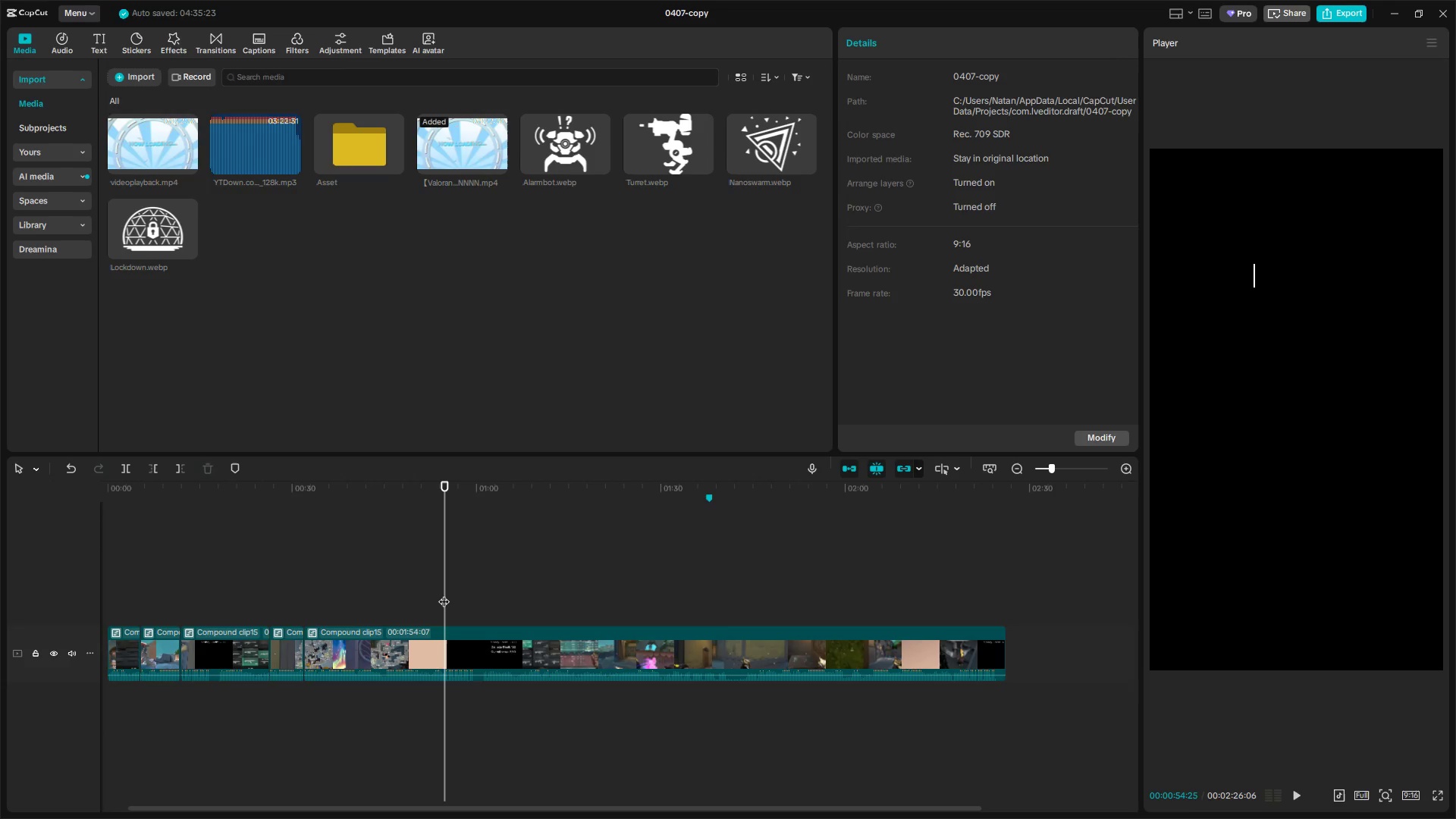 
key(ArrowLeft)
 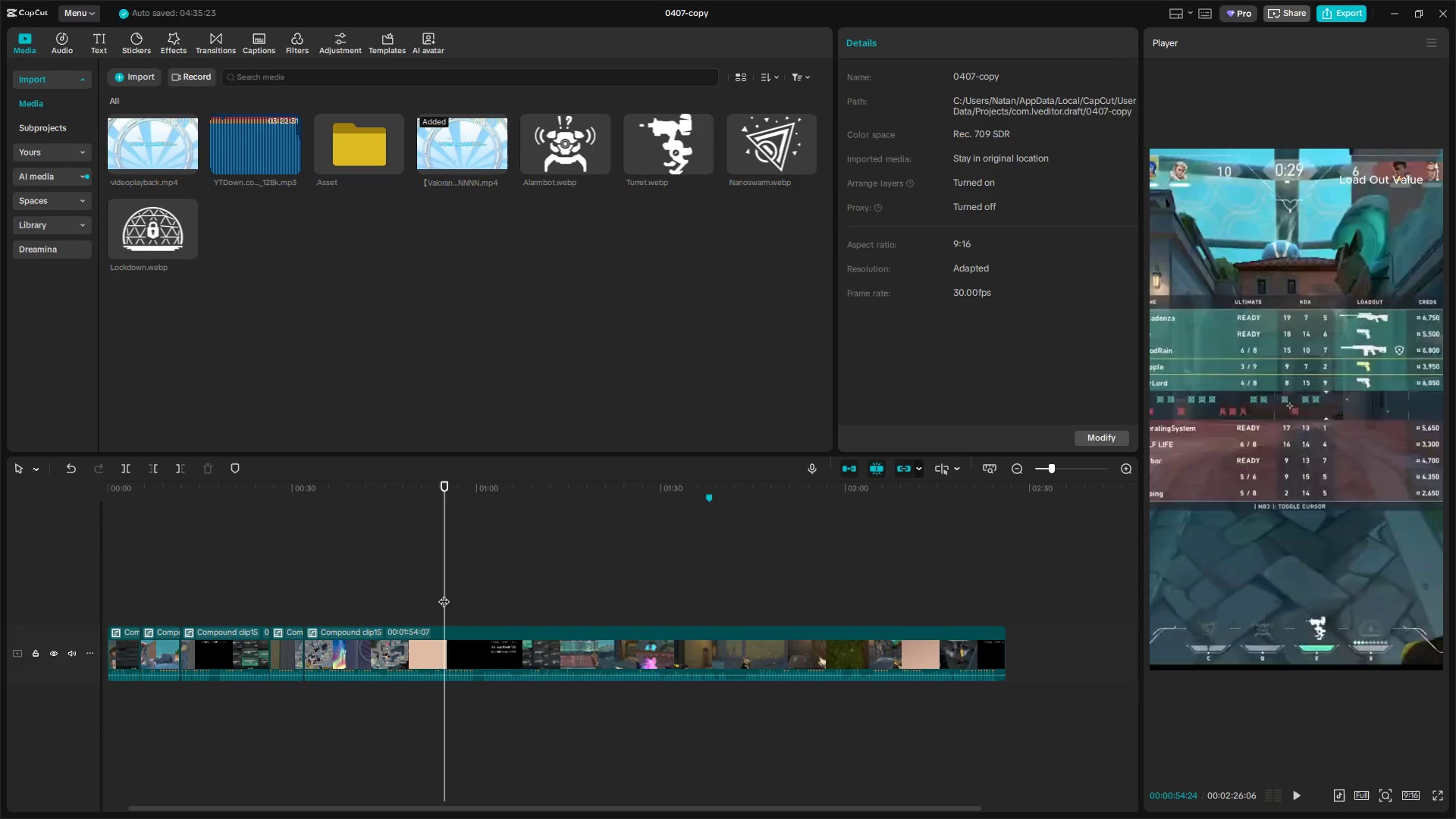 
key(ArrowRight)
 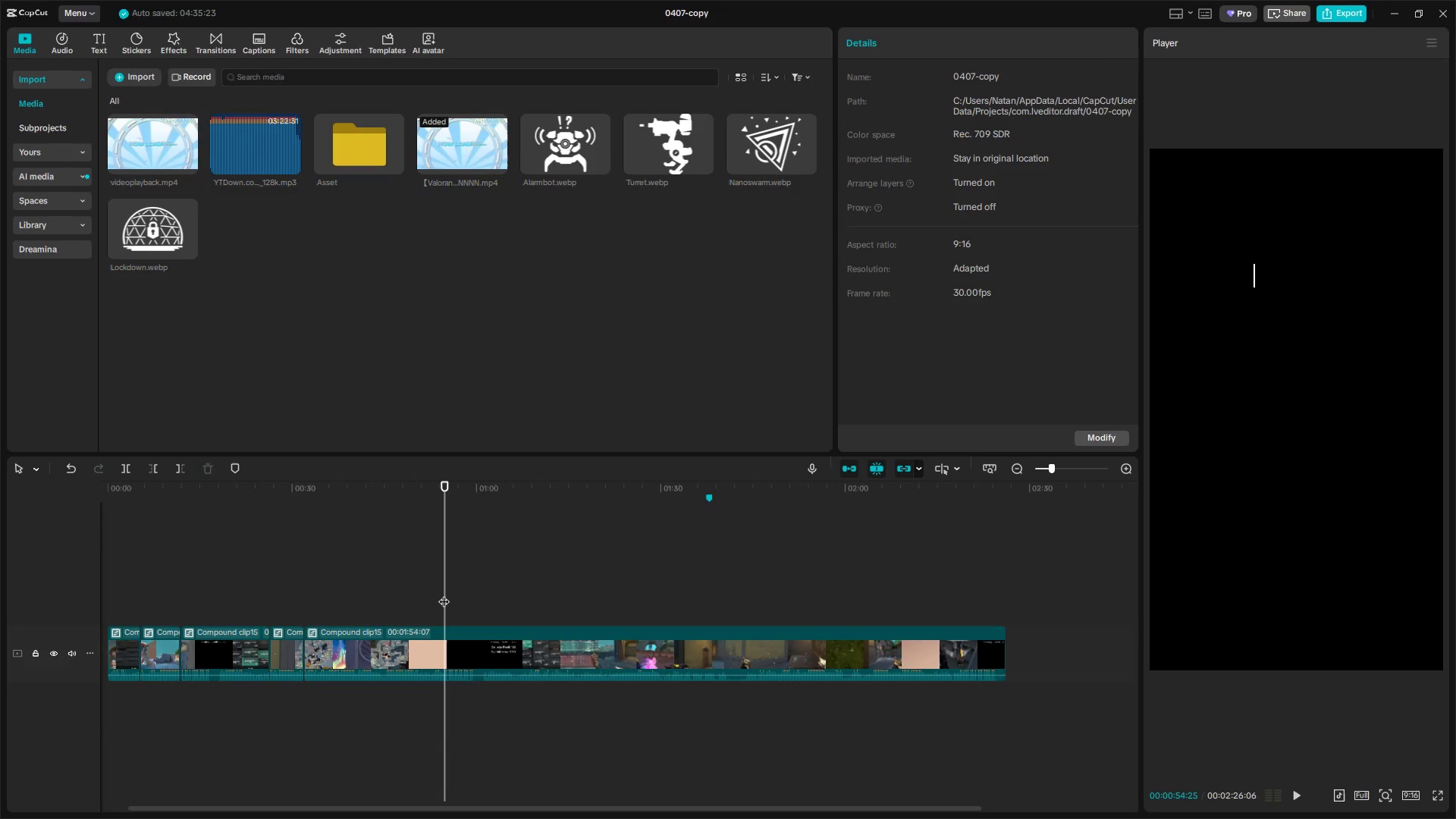 
key(Q)
 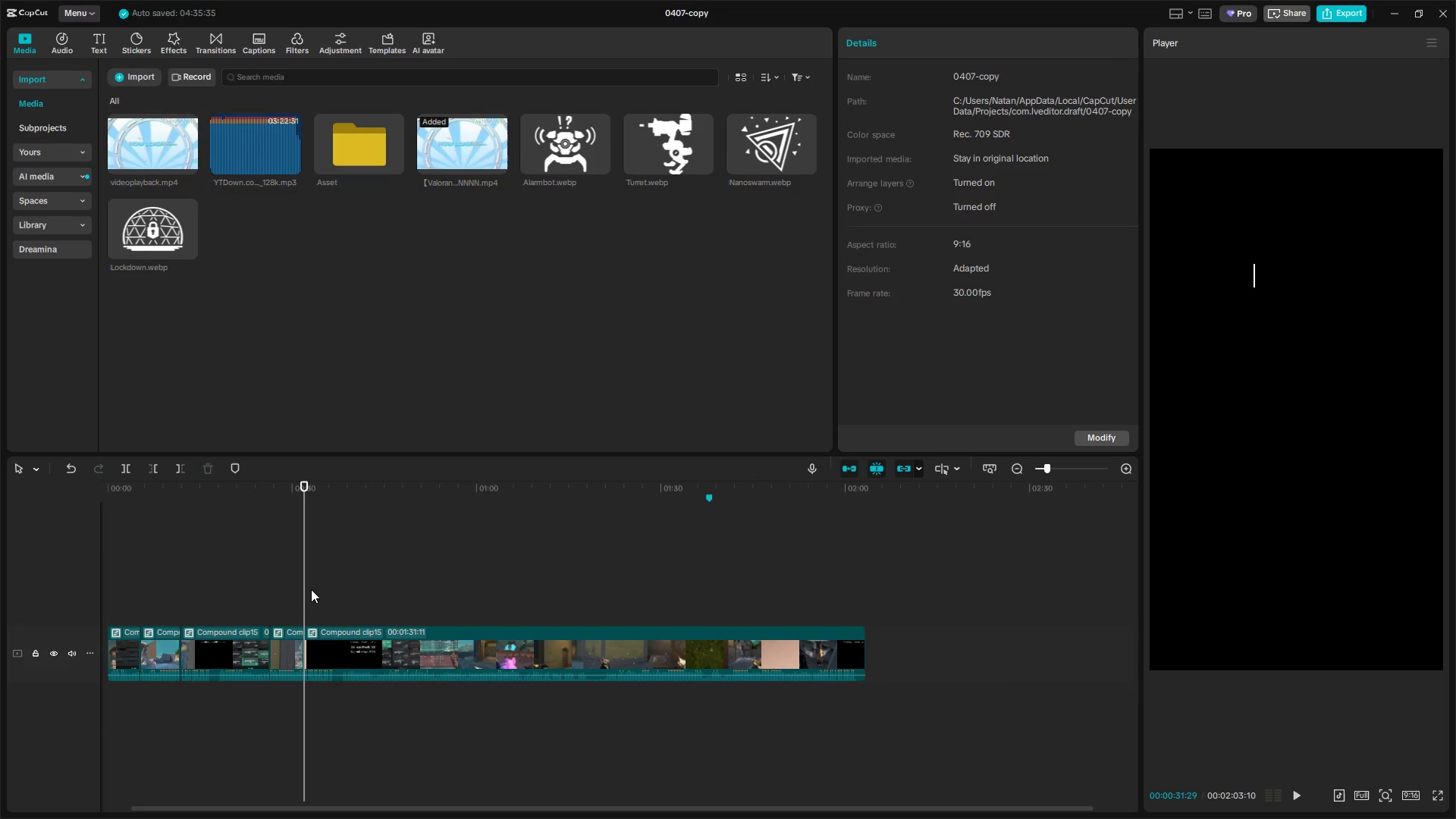 
left_click_drag(start_coordinate=[311, 589], to_coordinate=[322, 590])
 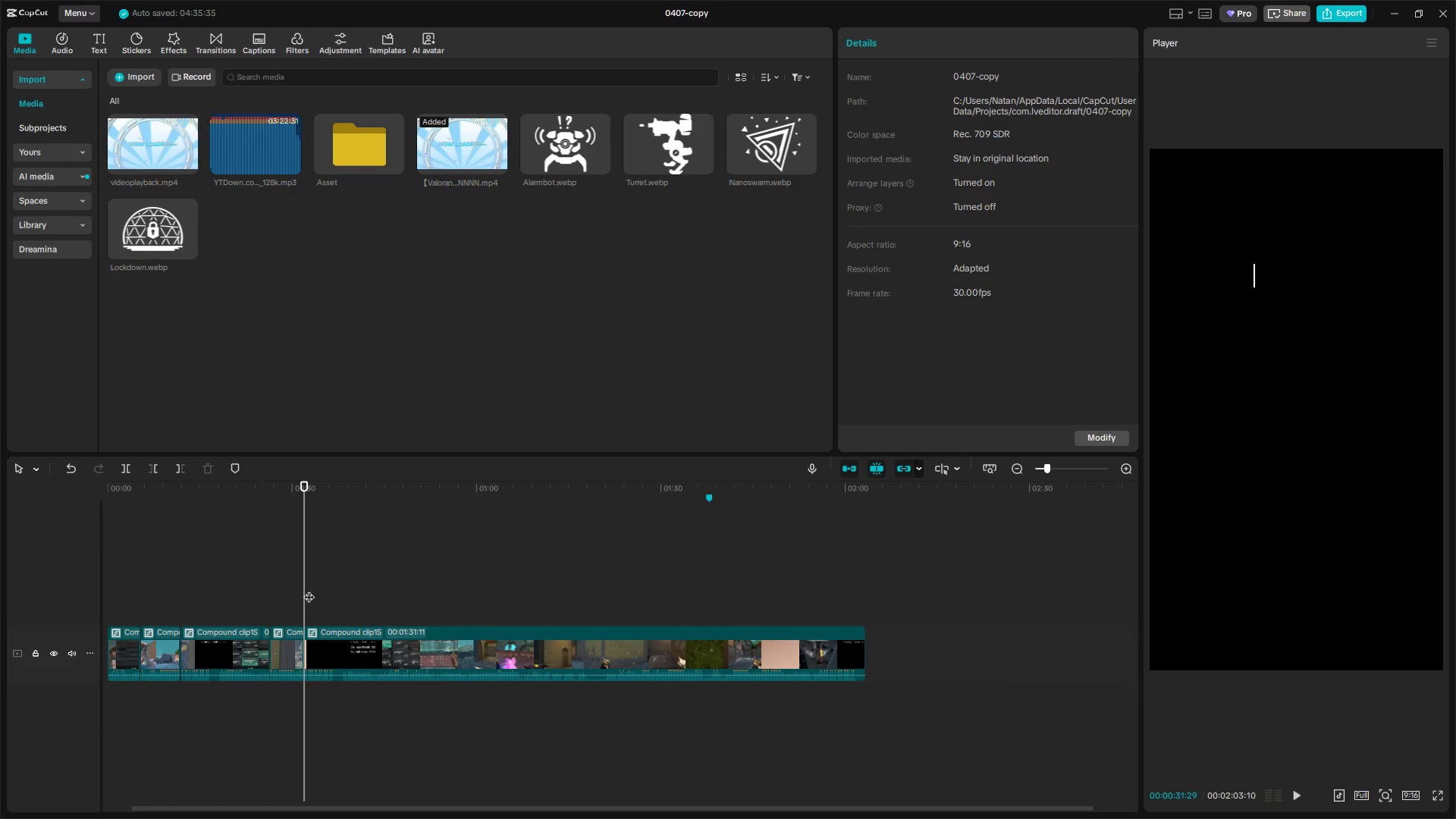 
left_click_drag(start_coordinate=[305, 588], to_coordinate=[455, 627])
 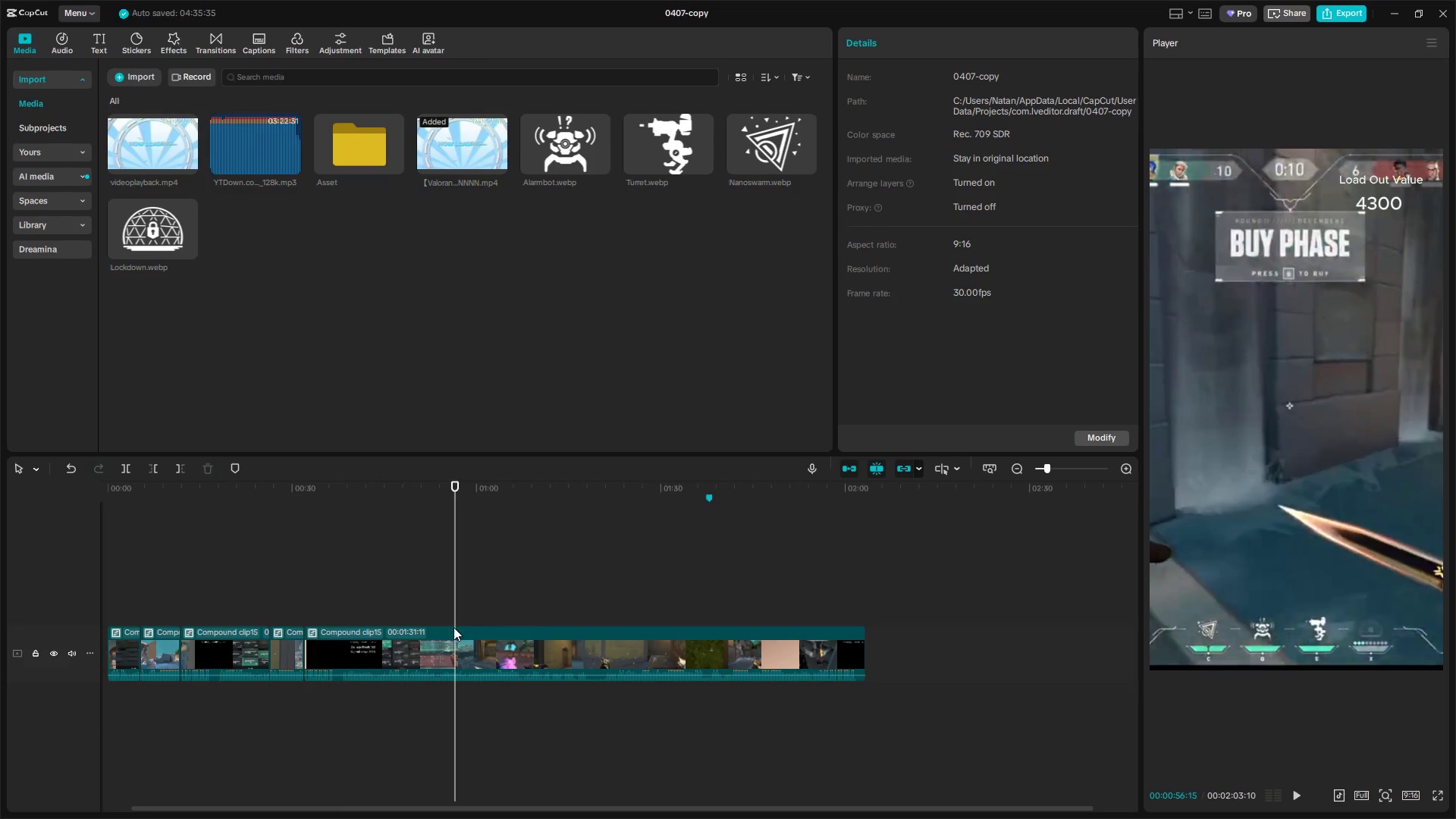 
key(Shift+E)
 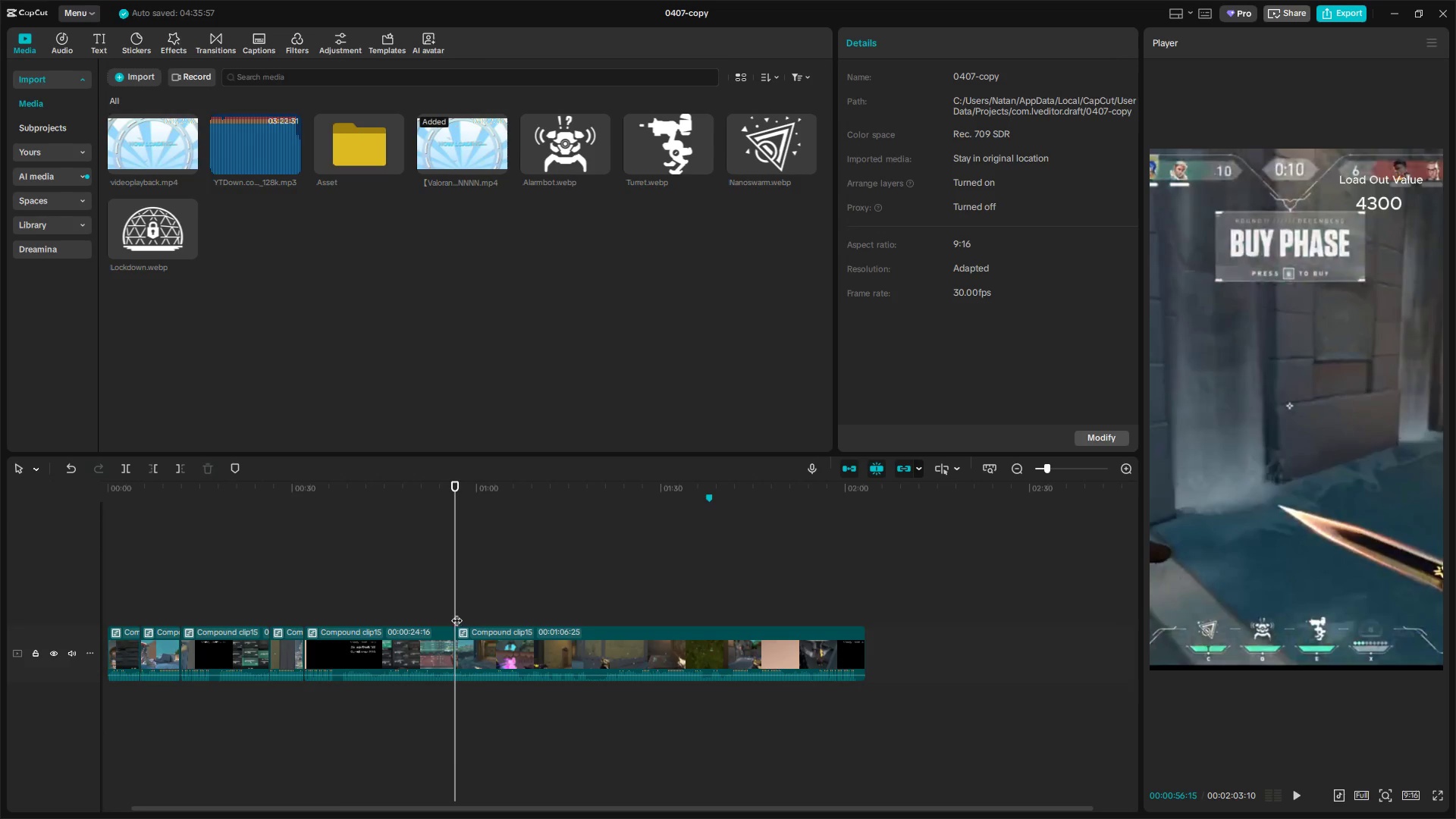 
left_click_drag(start_coordinate=[457, 613], to_coordinate=[667, 642])
 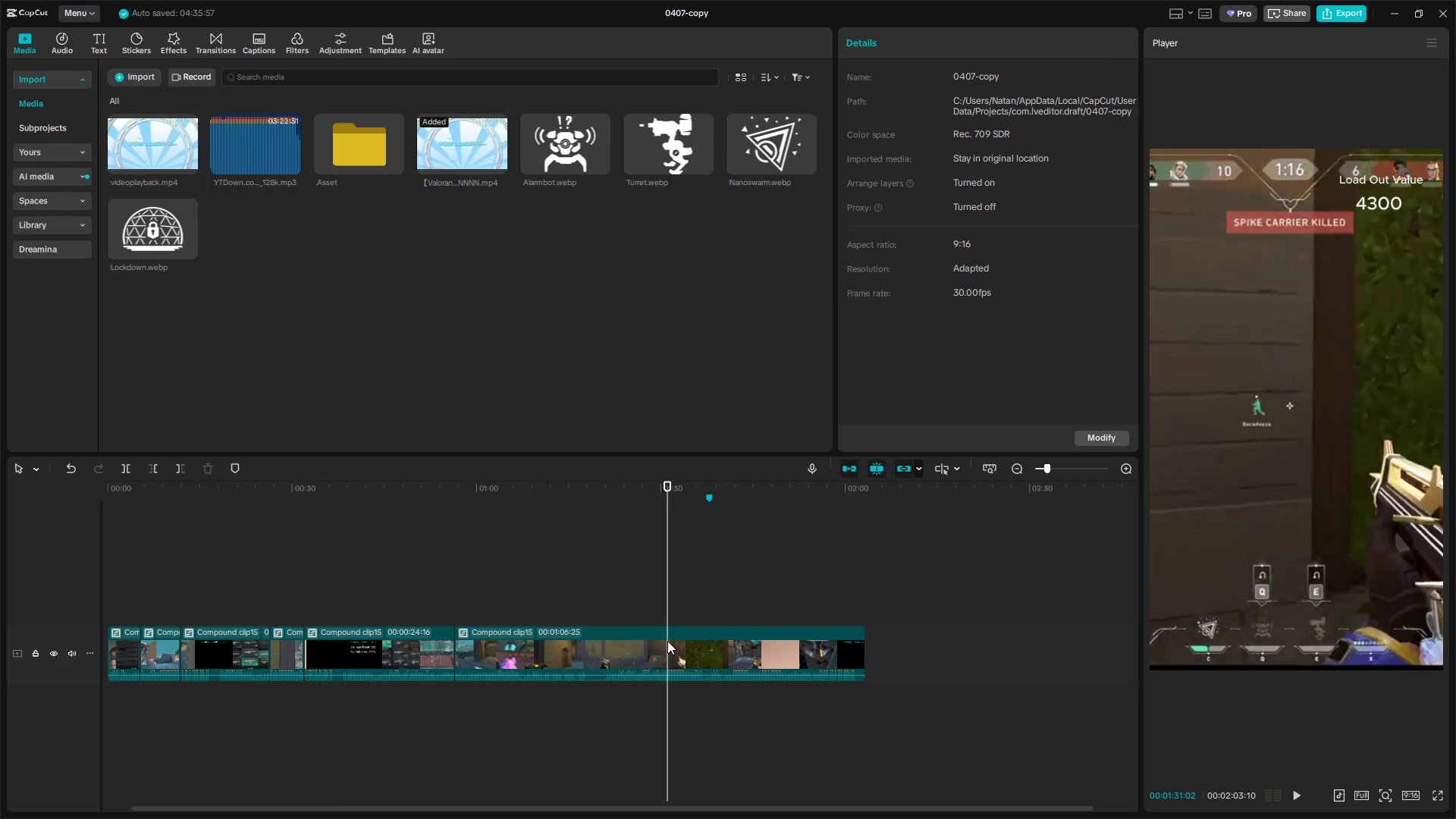 
key(Q)
 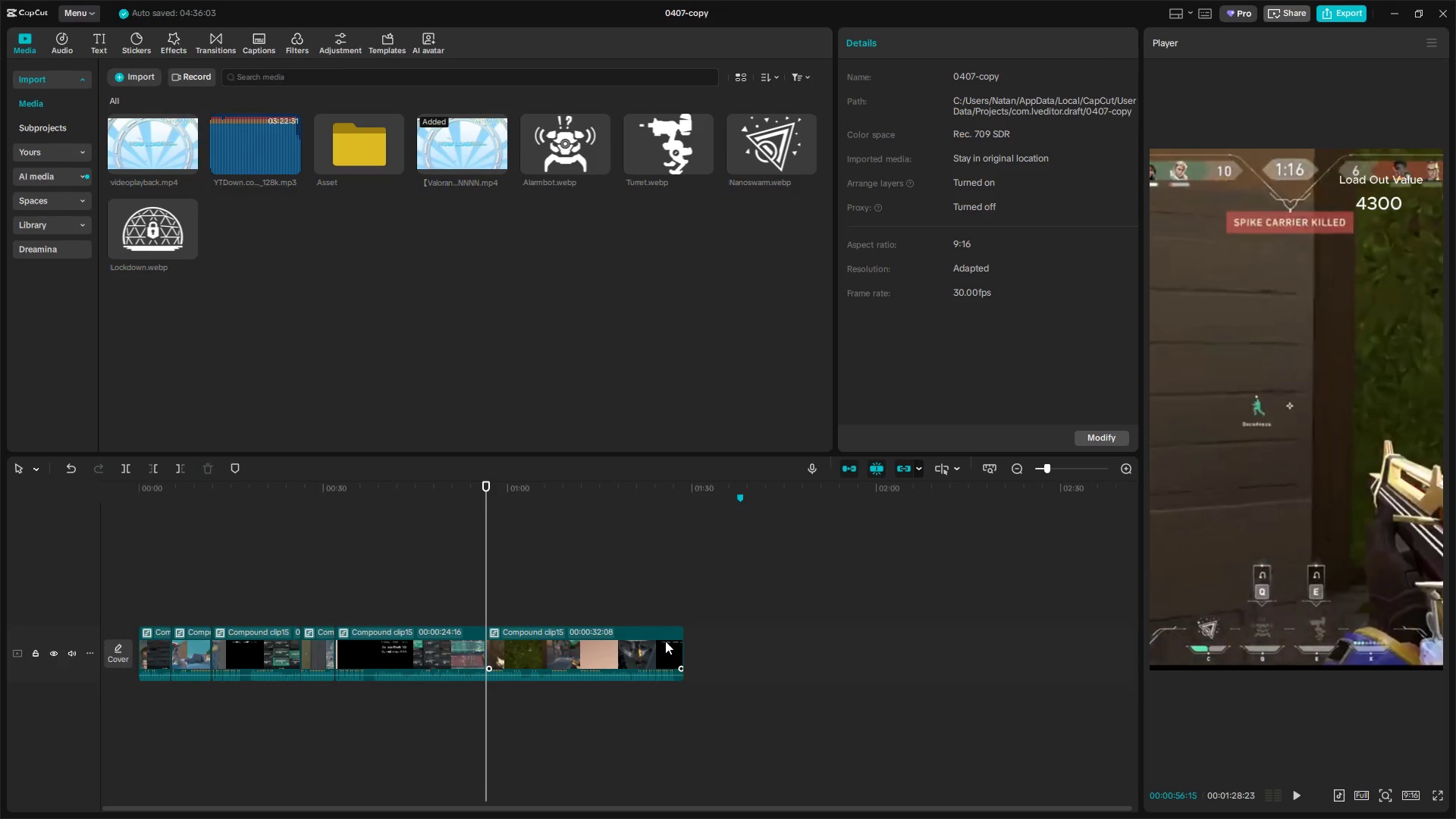 
key(Space)
 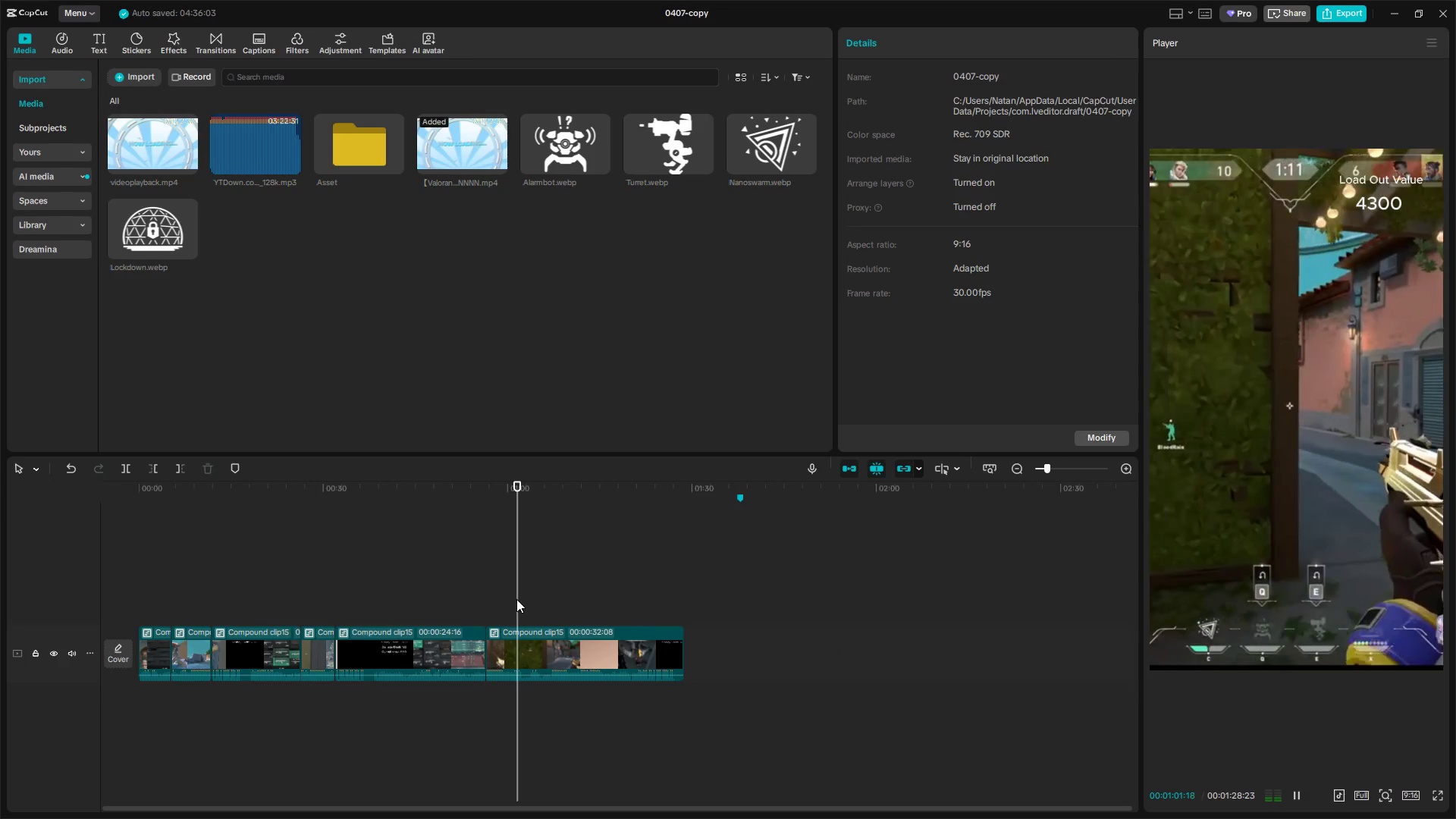 
wait(6.95)
 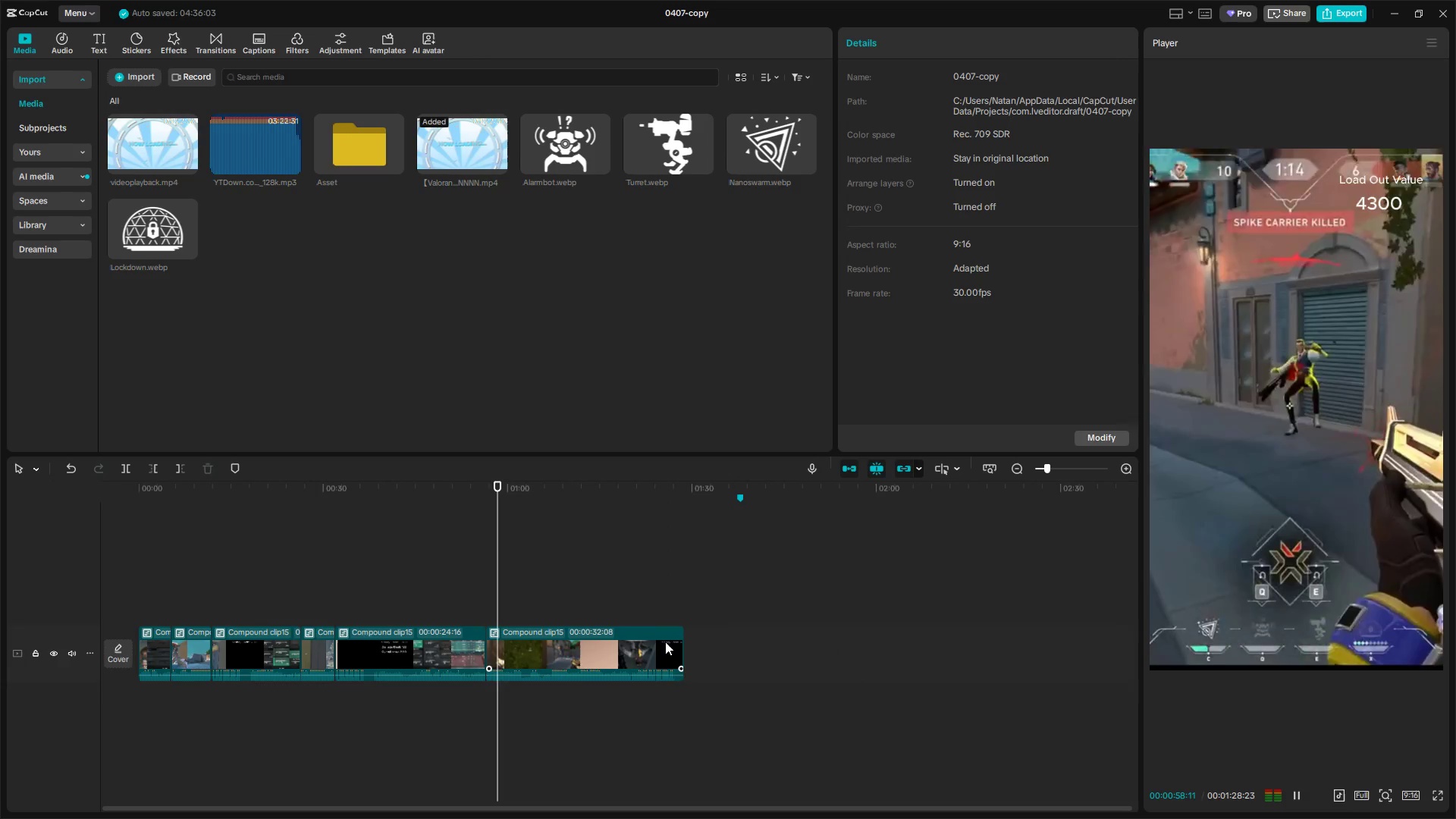 
left_click_drag(start_coordinate=[521, 599], to_coordinate=[534, 601])
 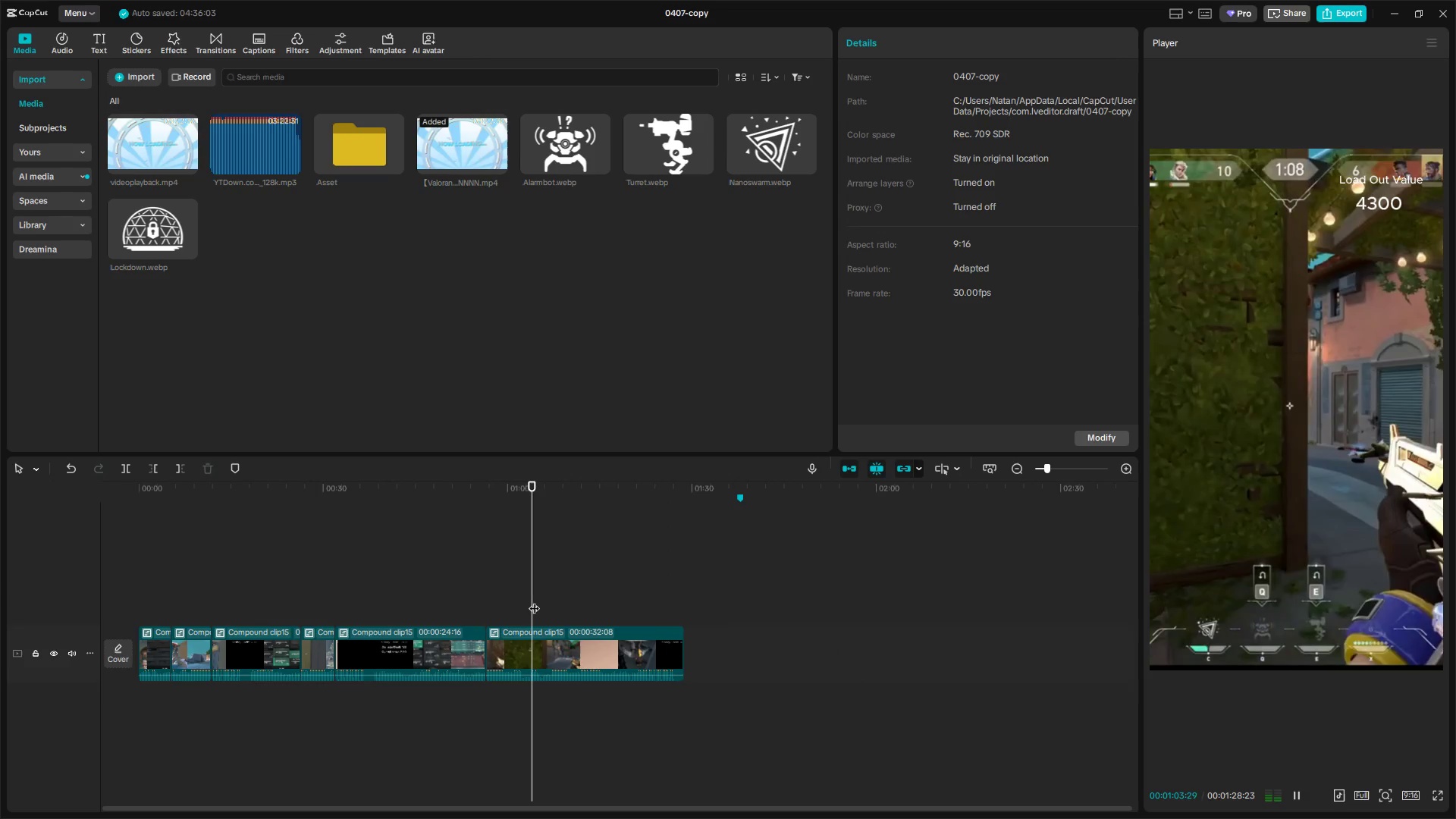 
left_click_drag(start_coordinate=[534, 601], to_coordinate=[578, 606])
 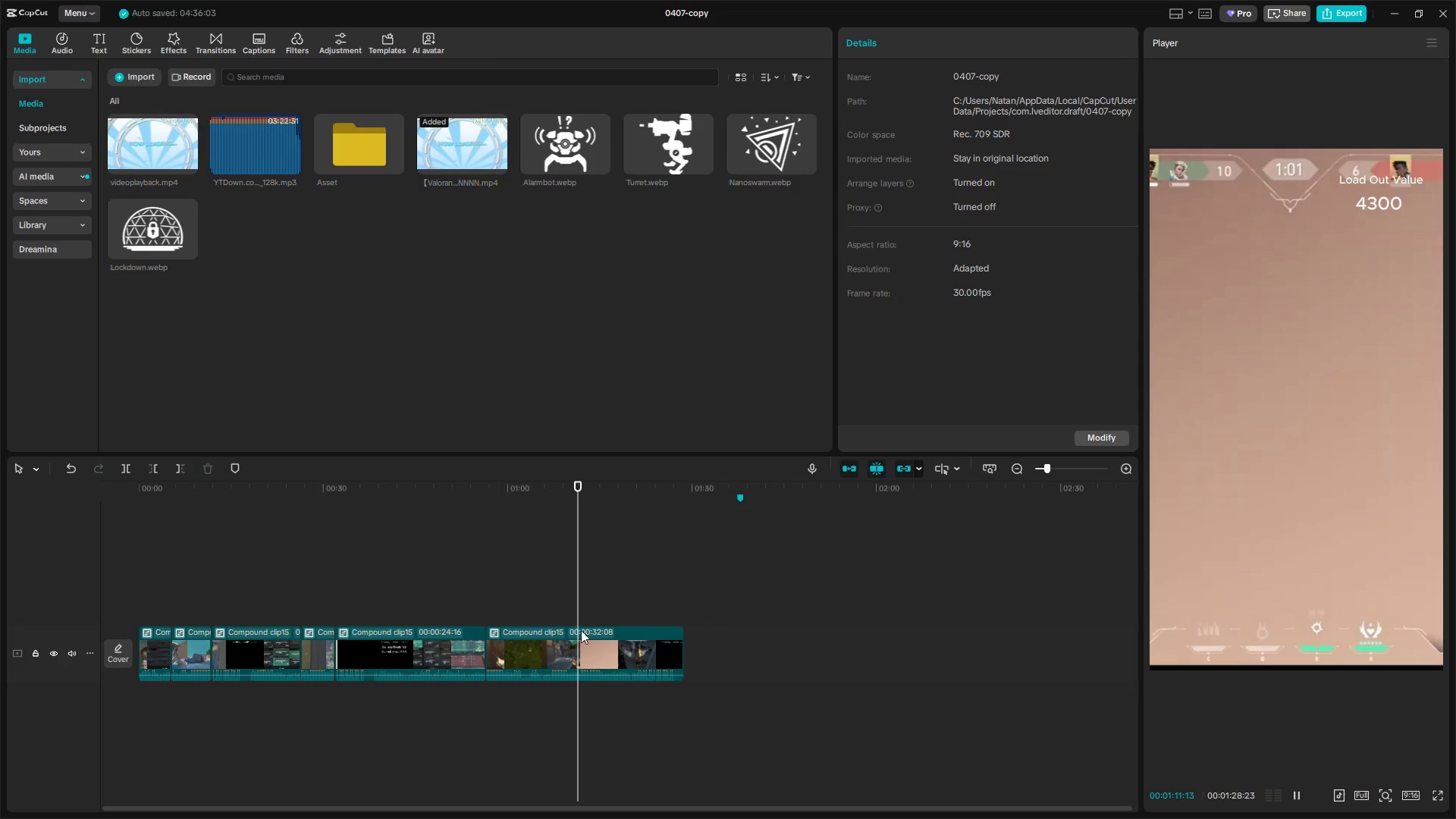 
key(Shift+E)
 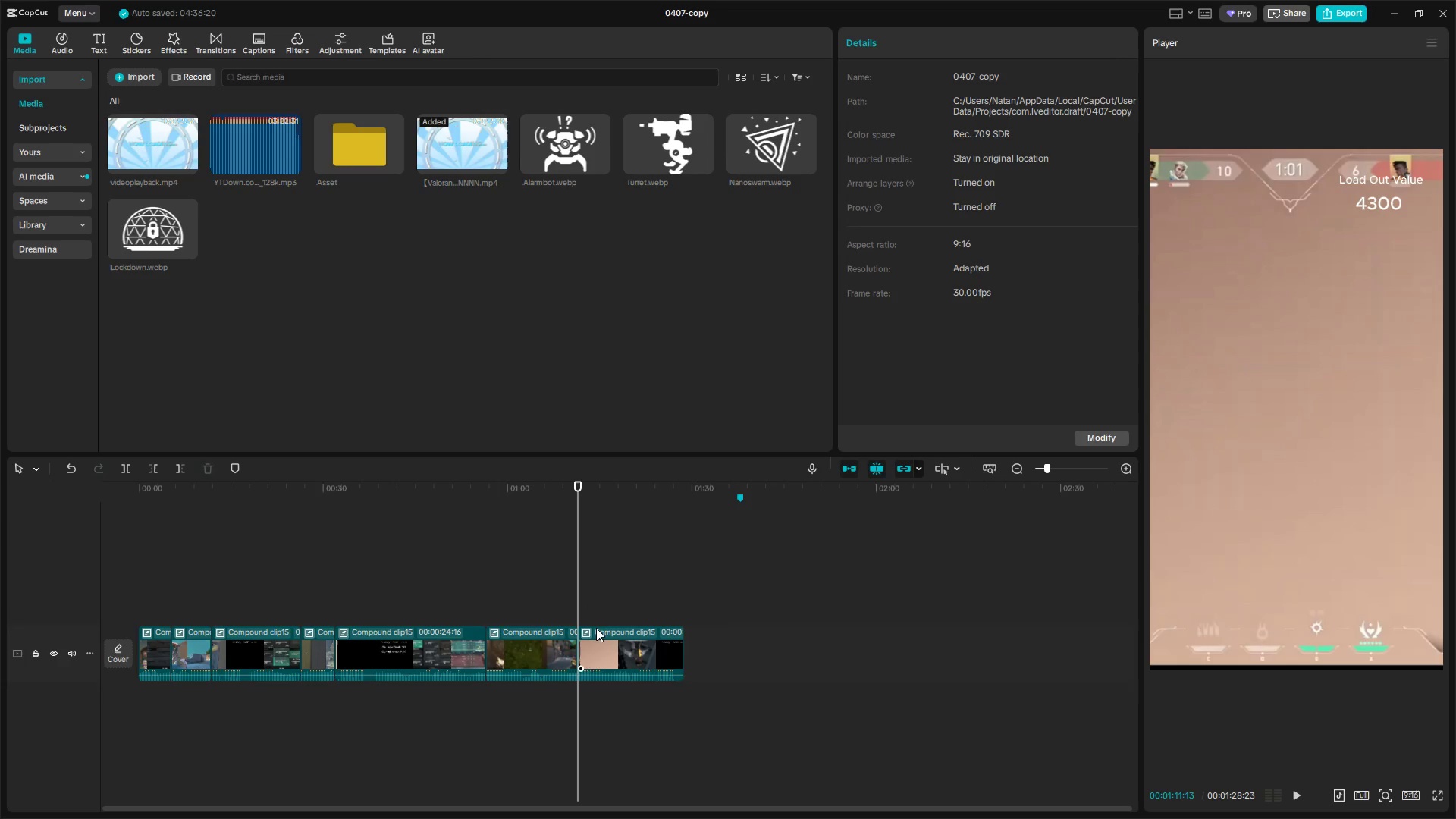 
left_click([609, 613])
 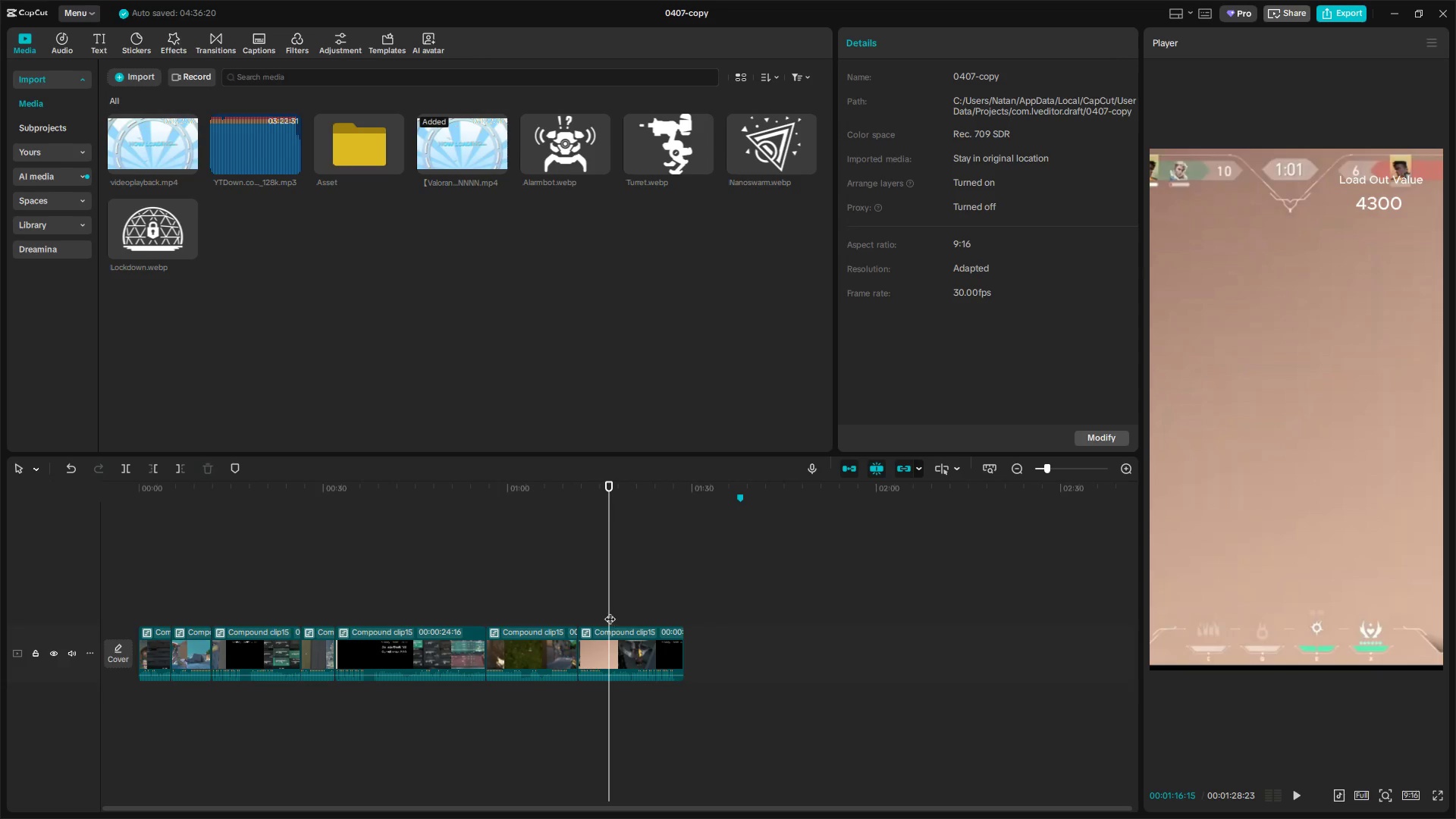 
left_click_drag(start_coordinate=[609, 611], to_coordinate=[643, 613])
 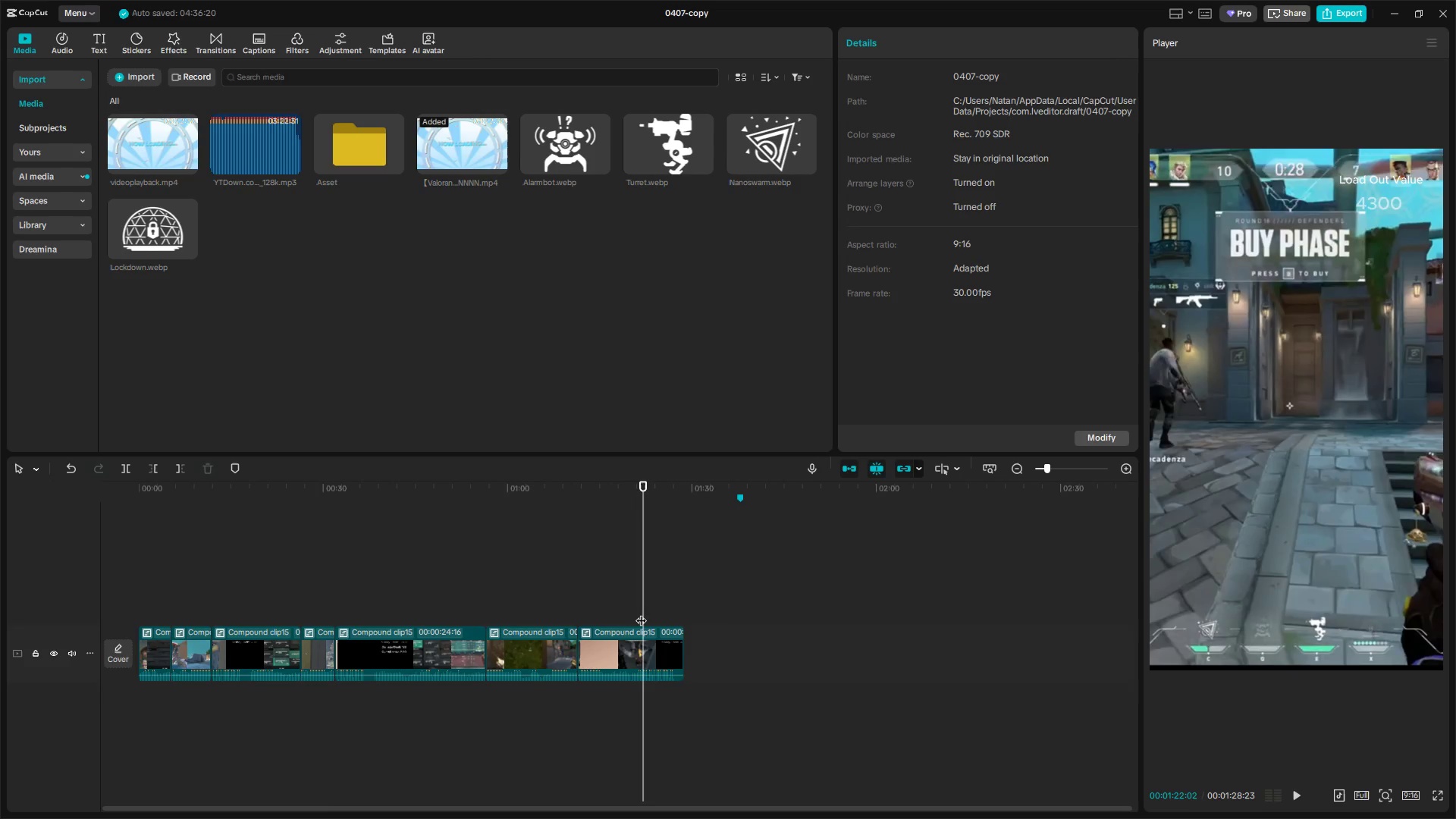 
key(Space)
 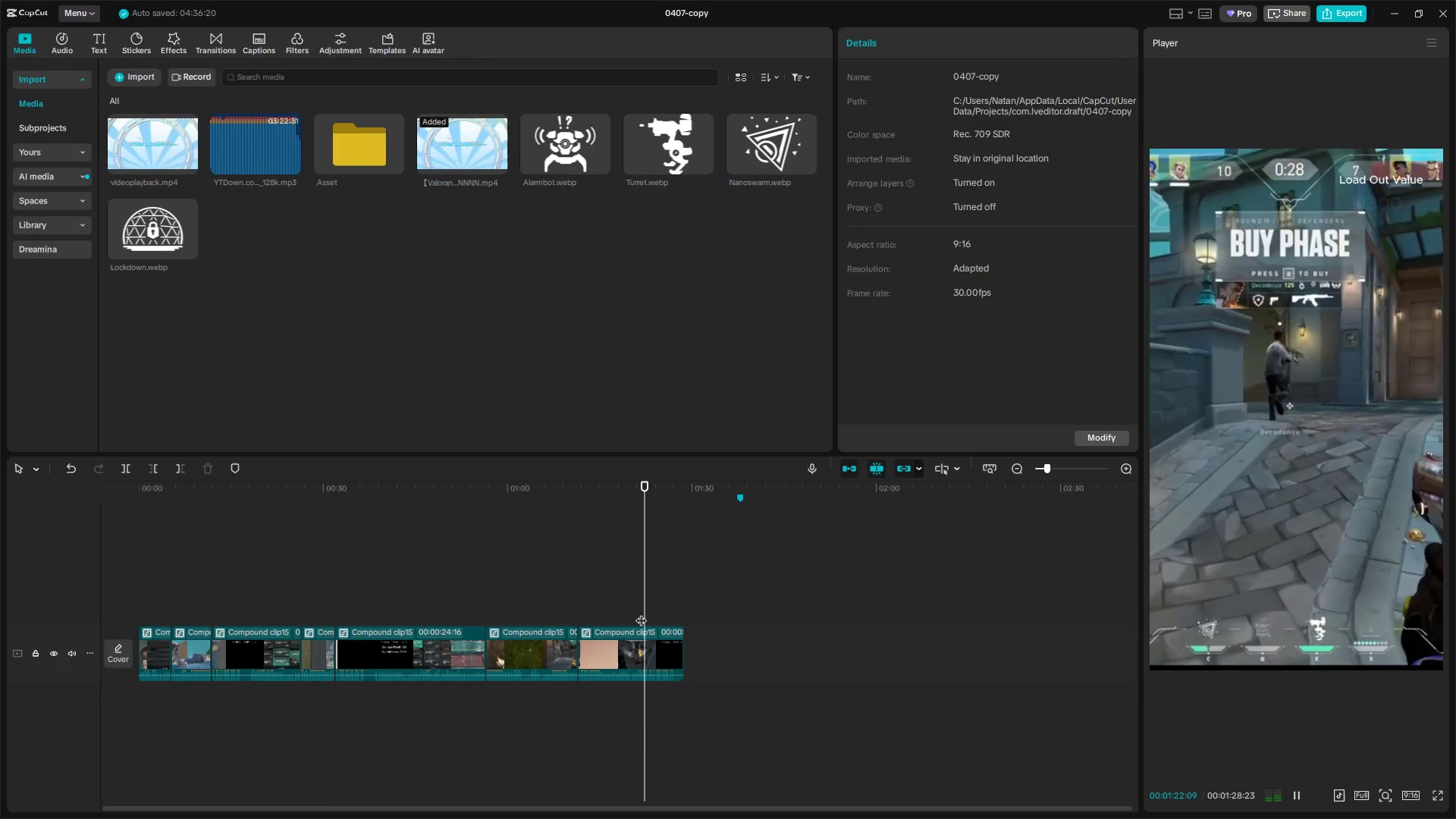 
key(Space)
 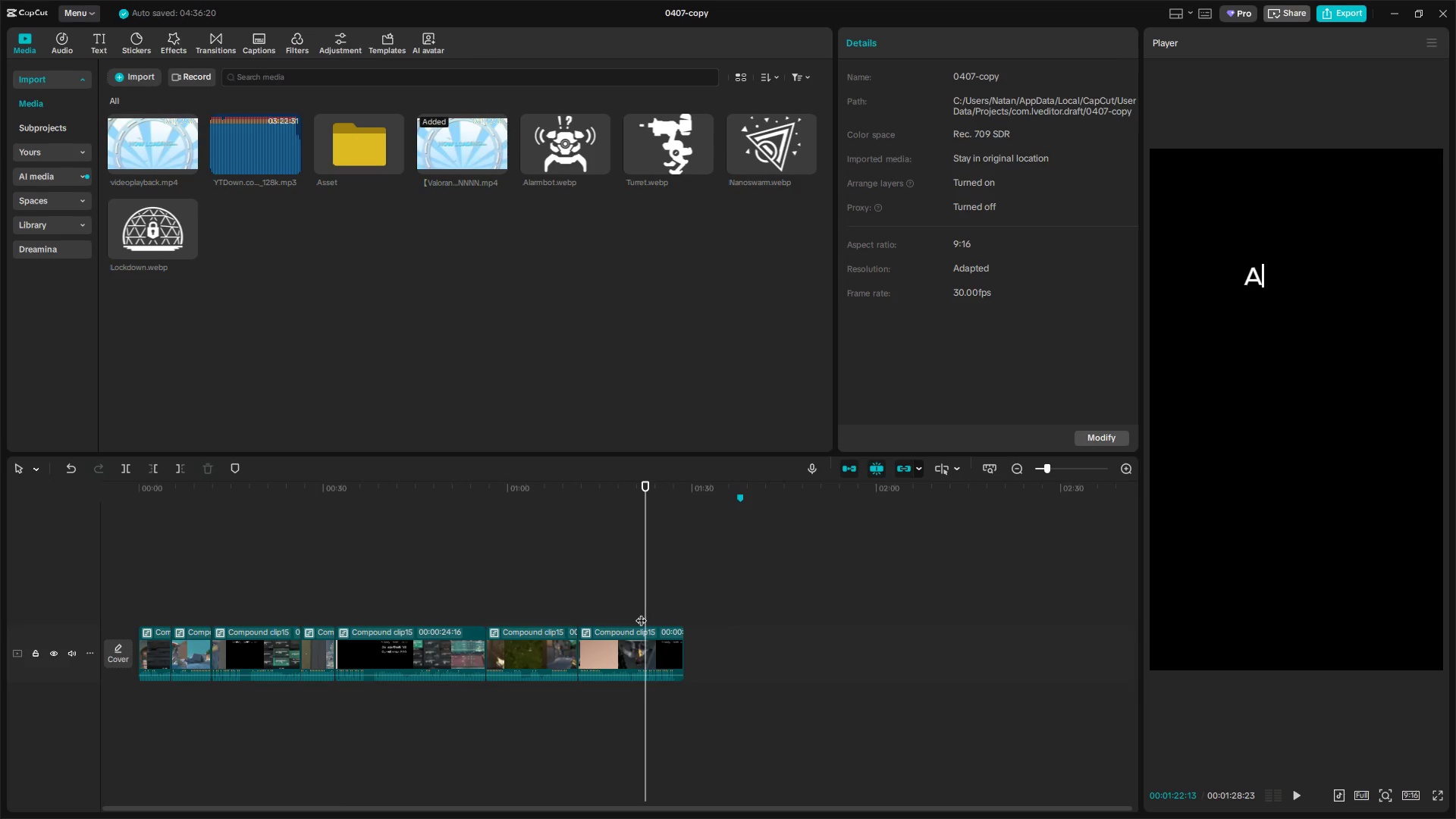 
key(Q)
 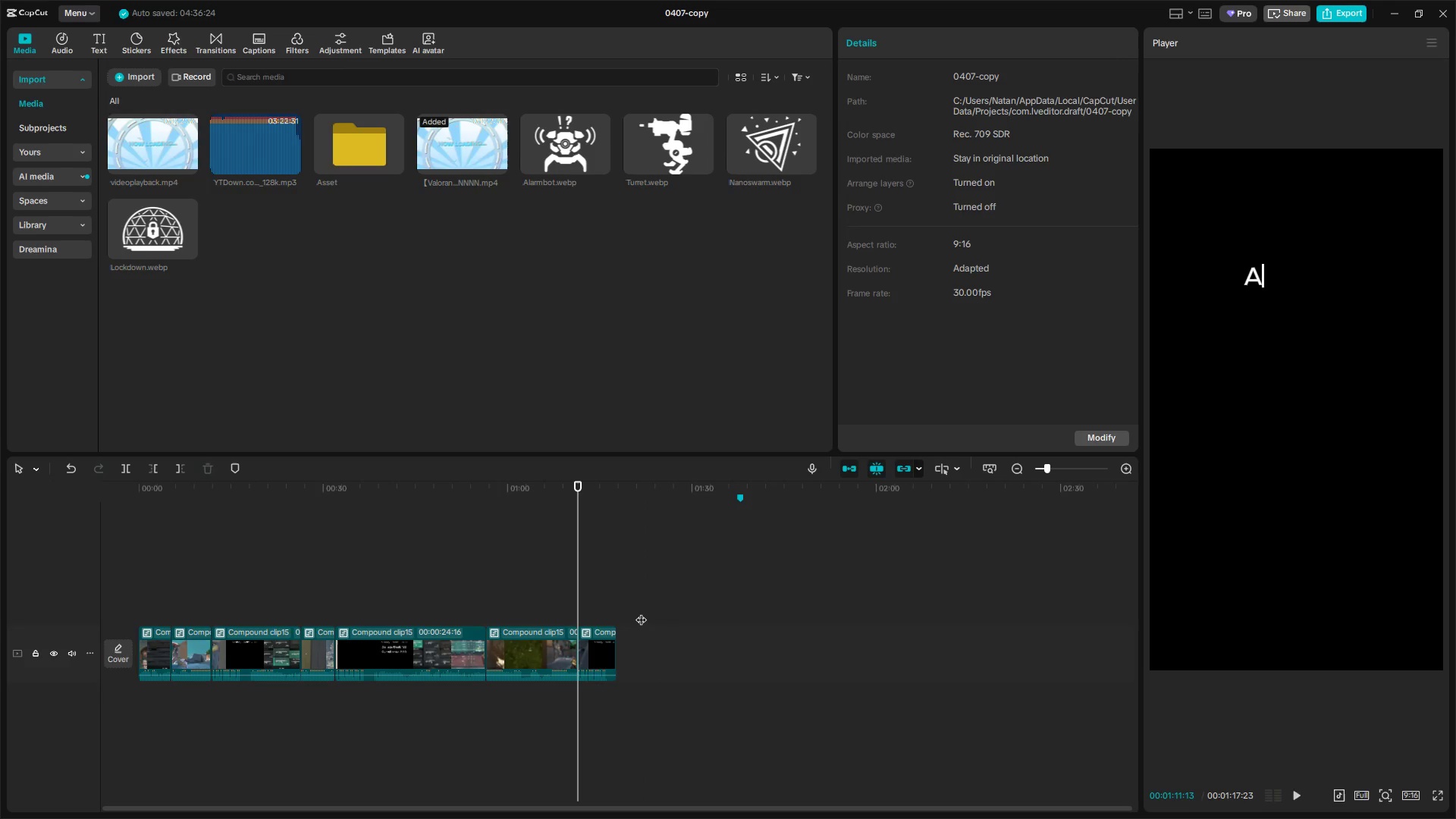 
key(Space)
 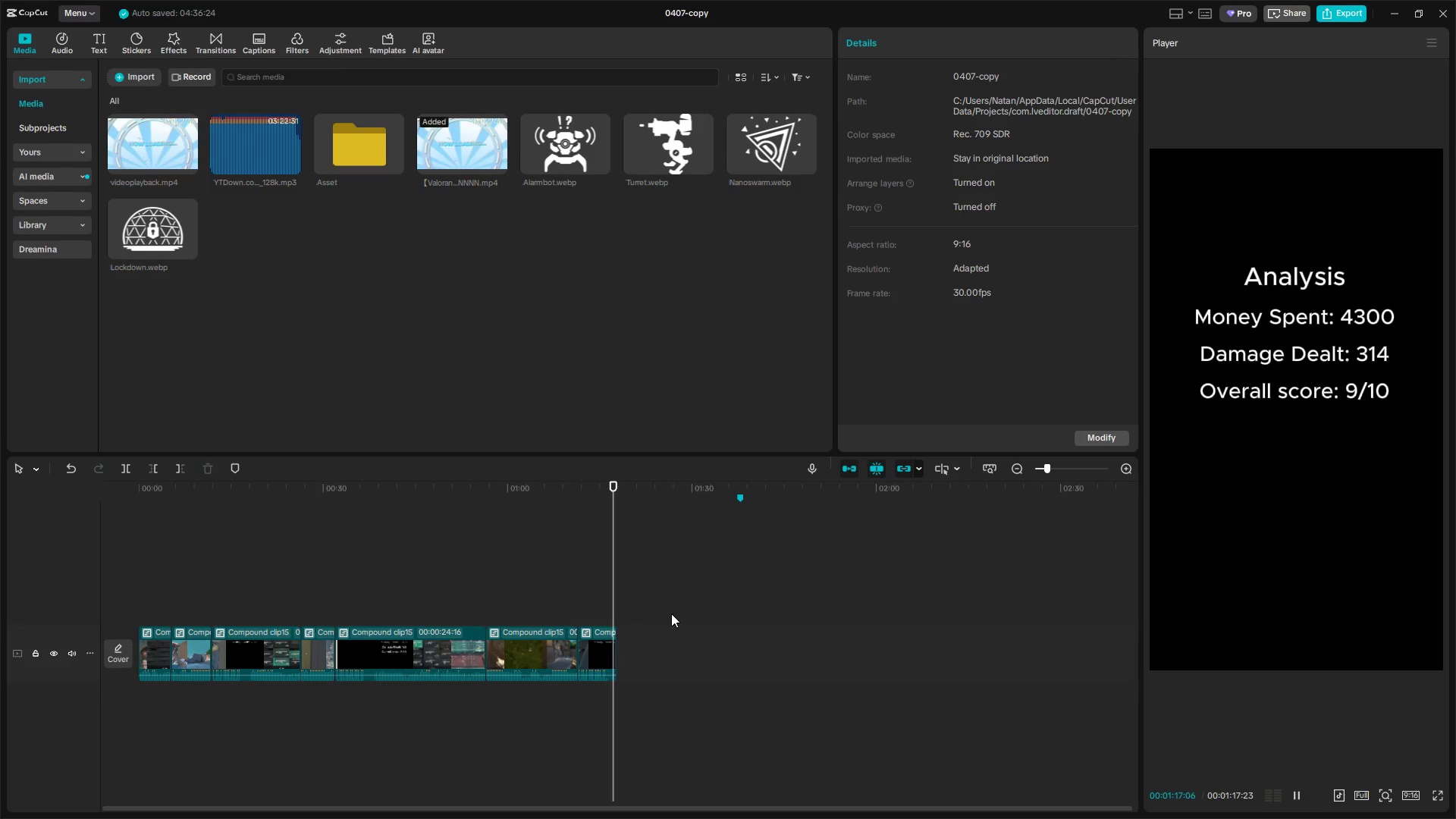 
wait(7.8)
 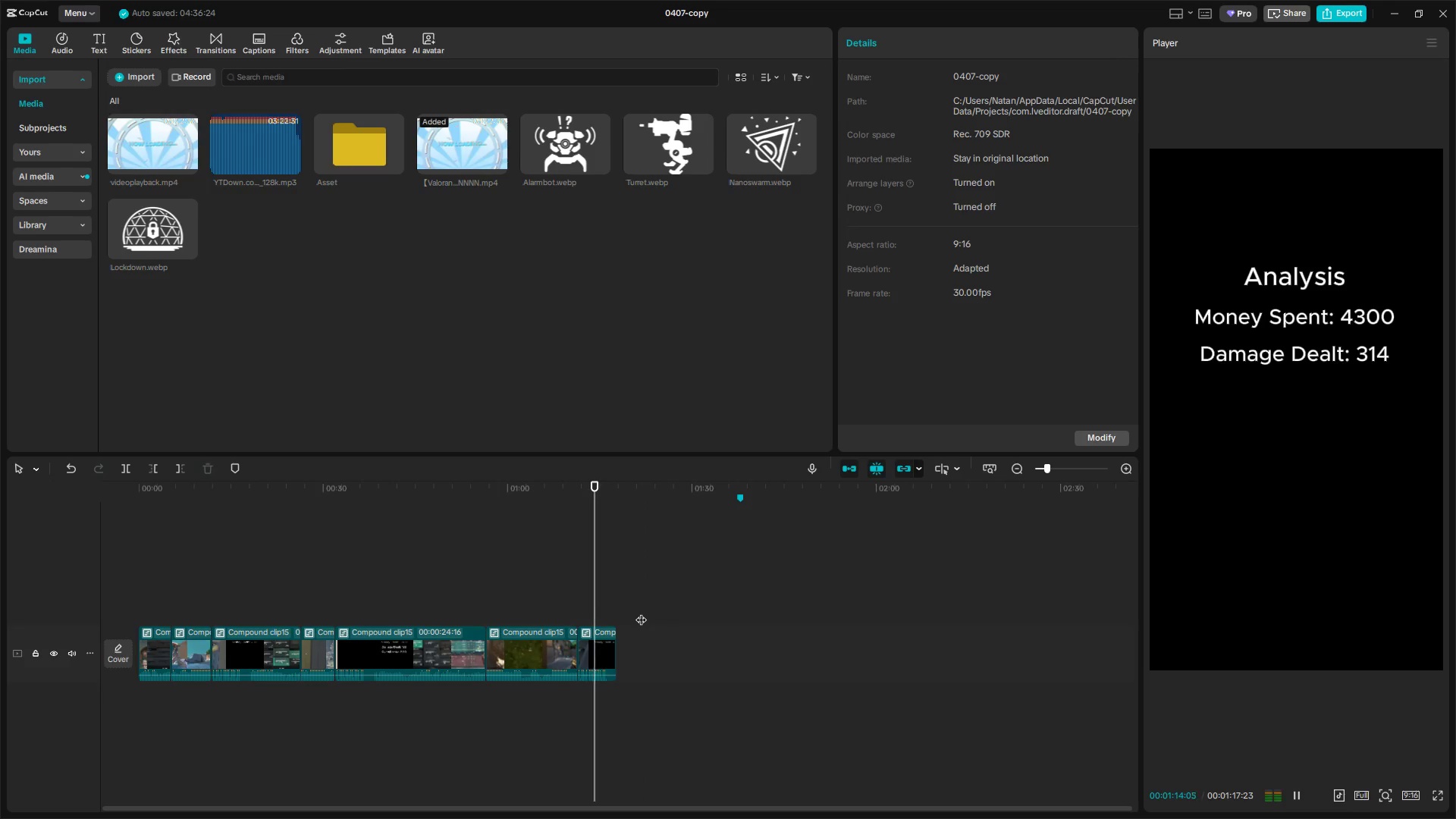 
left_click([1341, 15])
 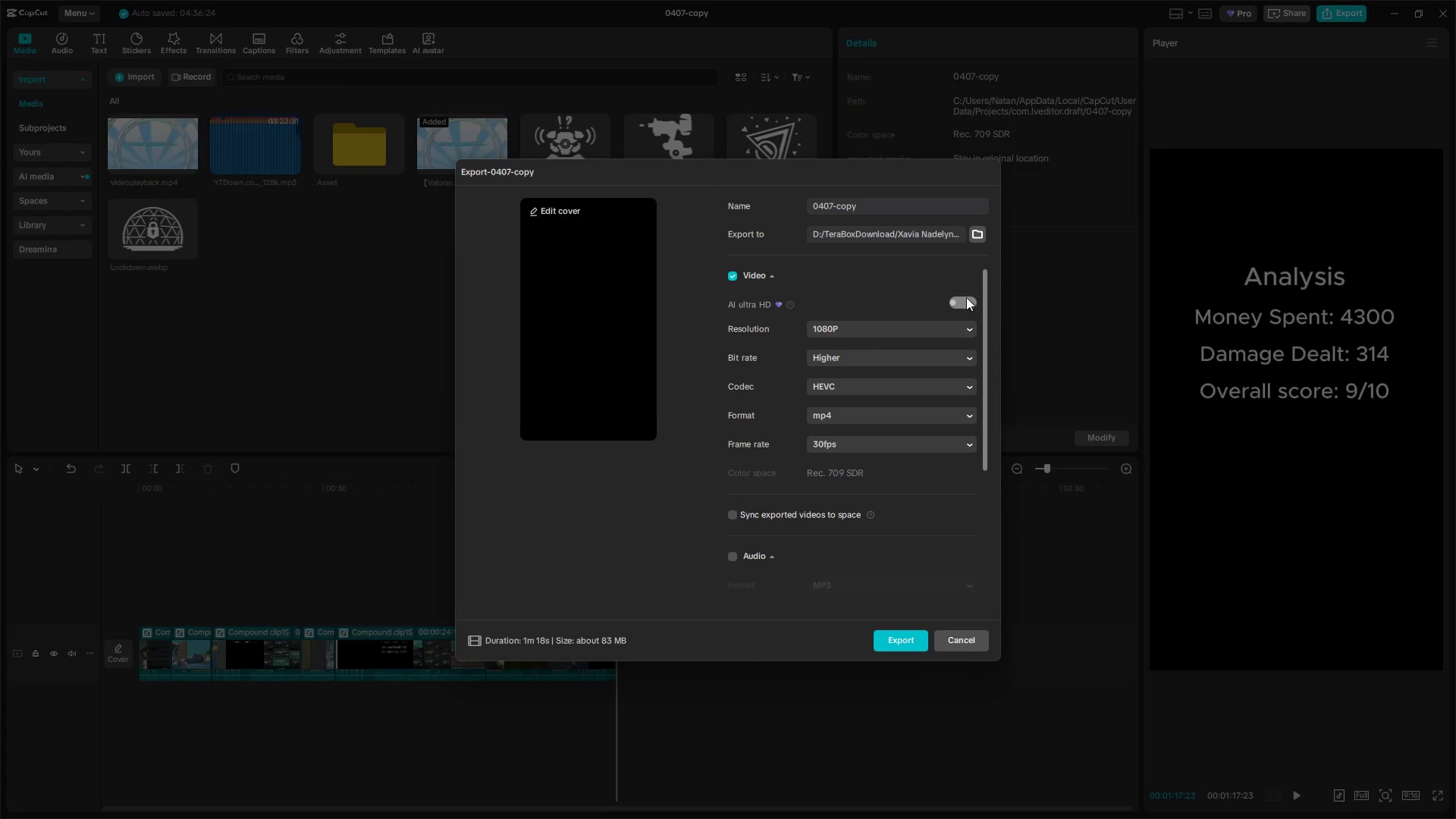 
key(Alt+AltLeft)
 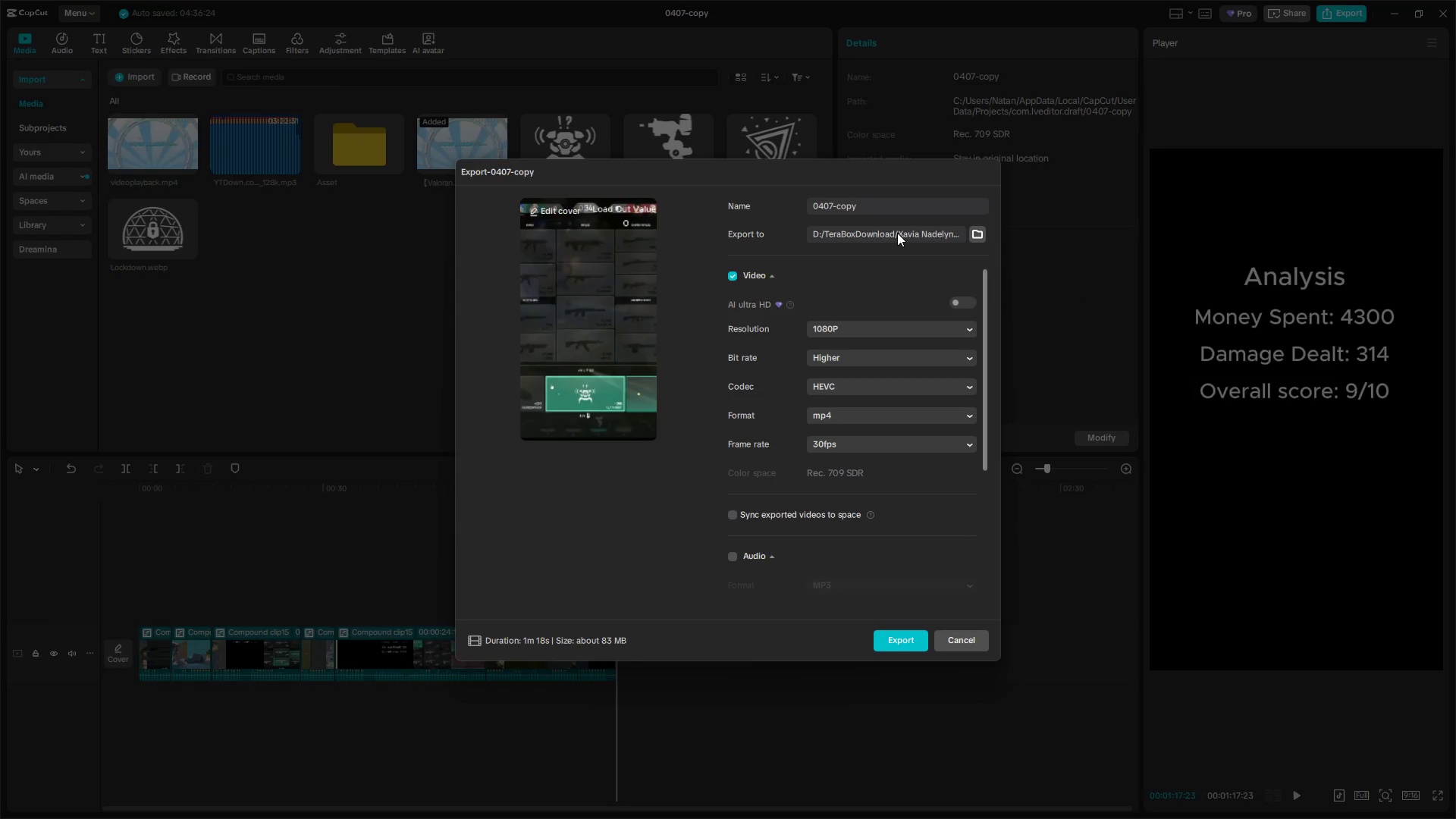 
key(Alt+Tab)